 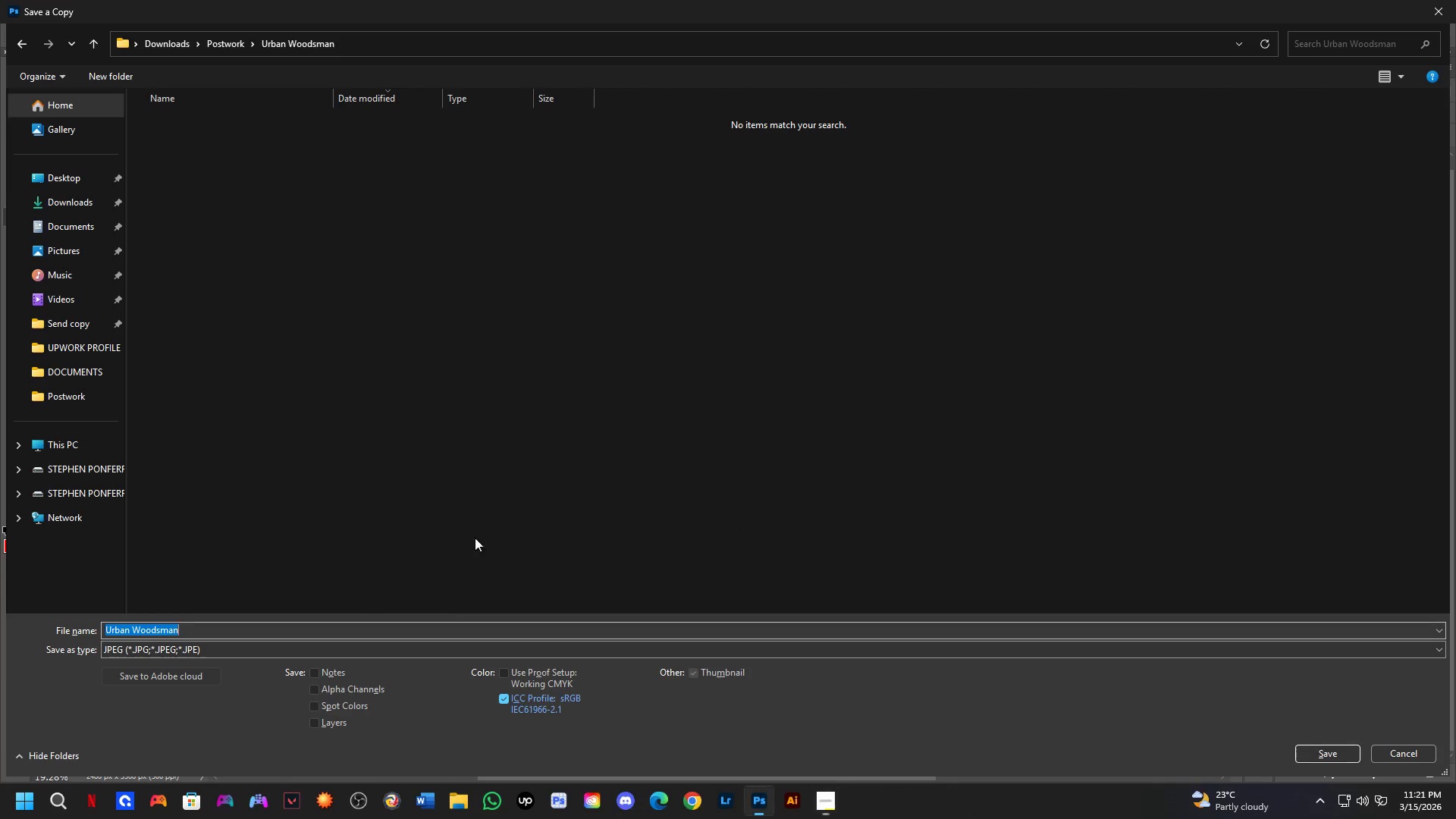 
key(Control+V)
 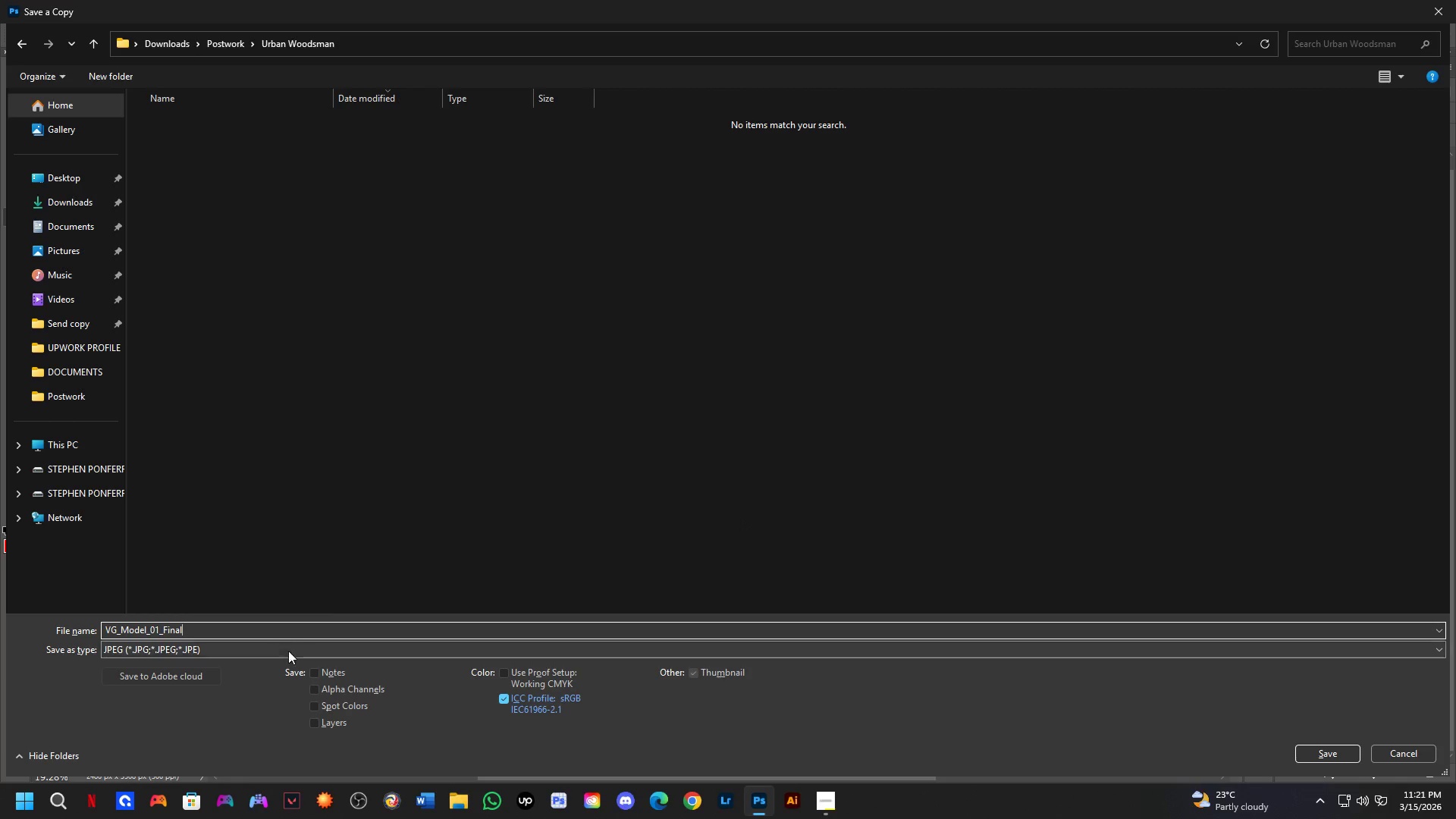 
key(NumpadEnter)
 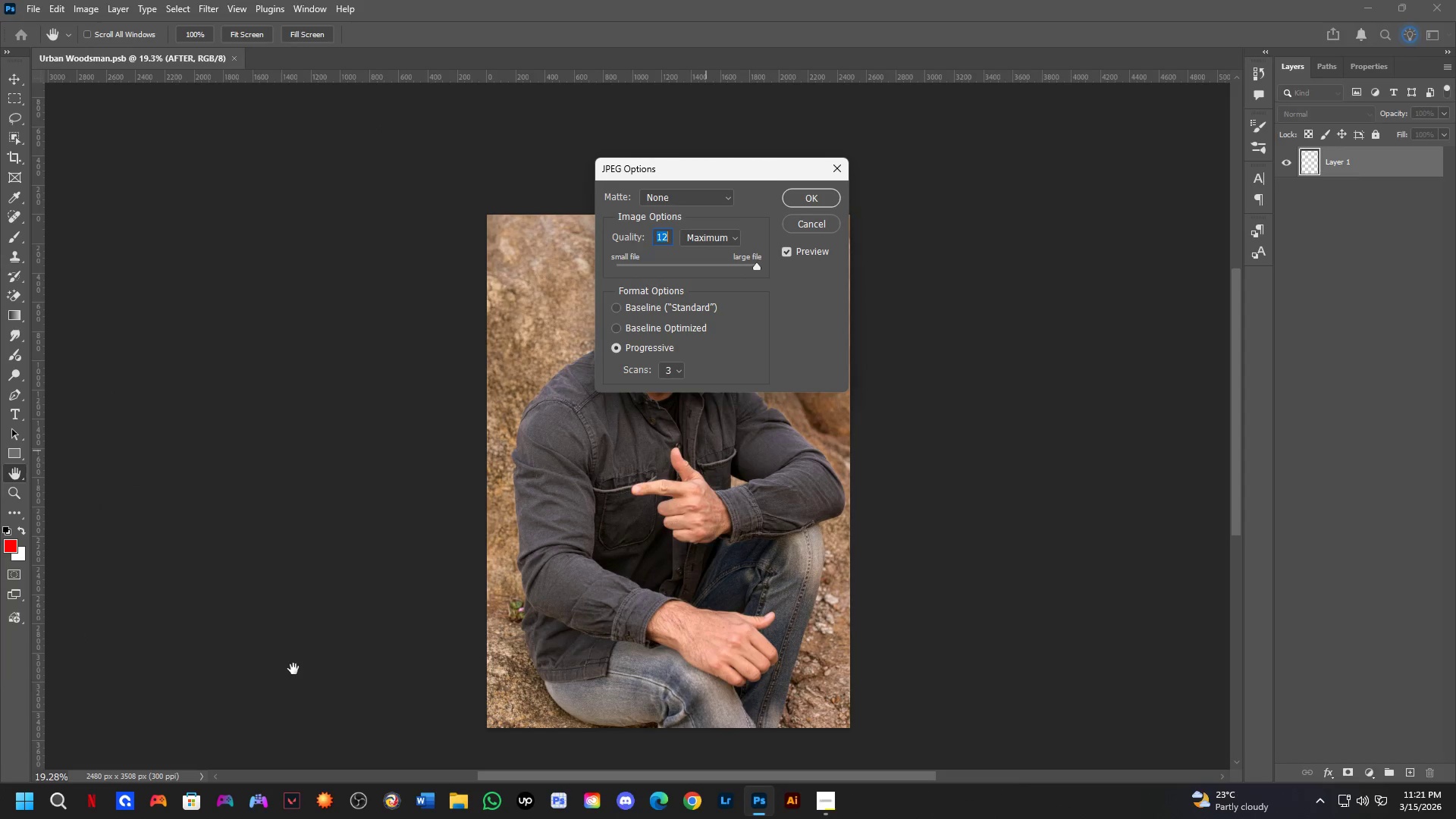 
key(NumpadEnter)
 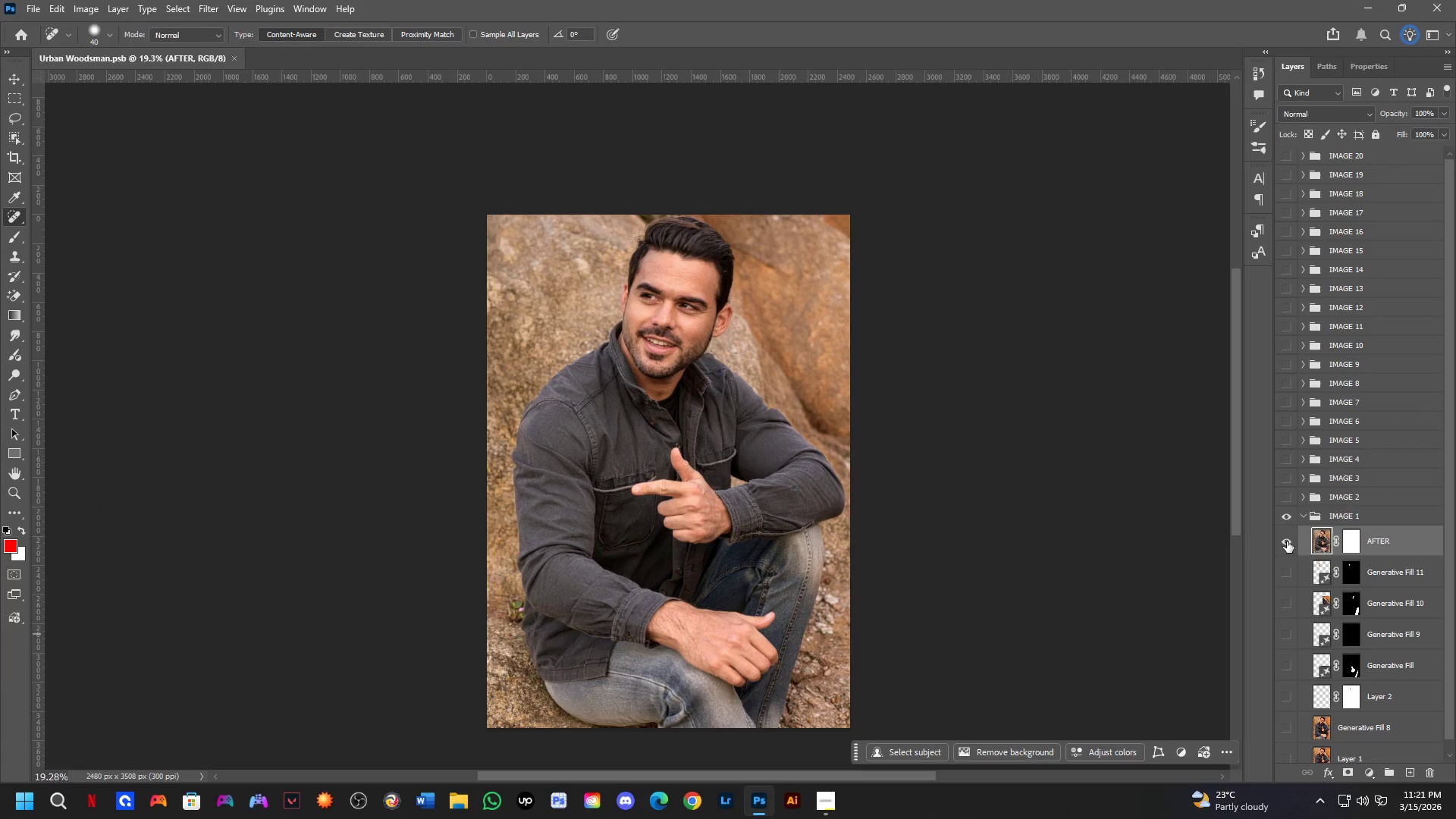 
left_click([1305, 516])
 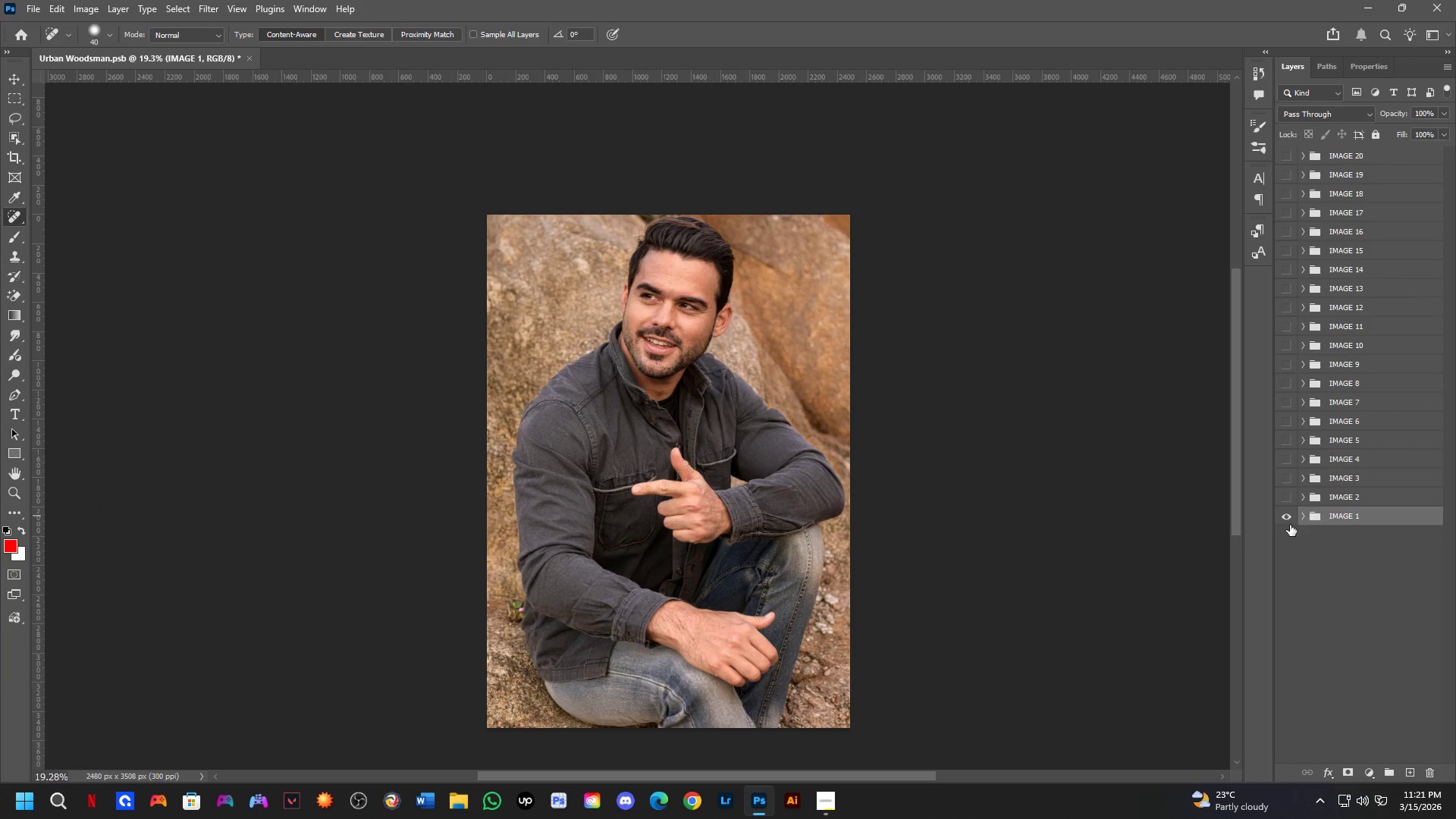 
left_click([1288, 518])
 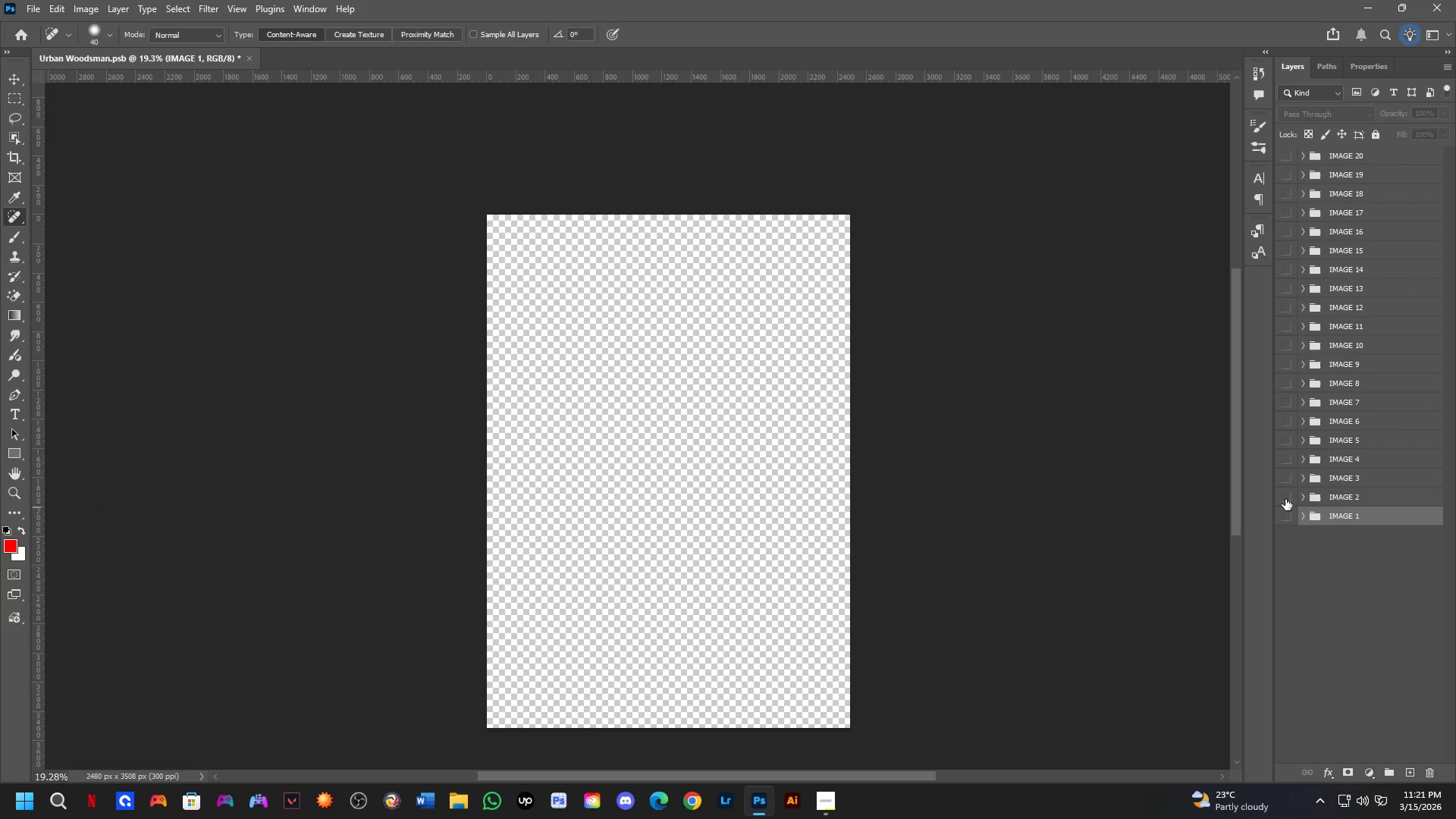 
double_click([1285, 499])
 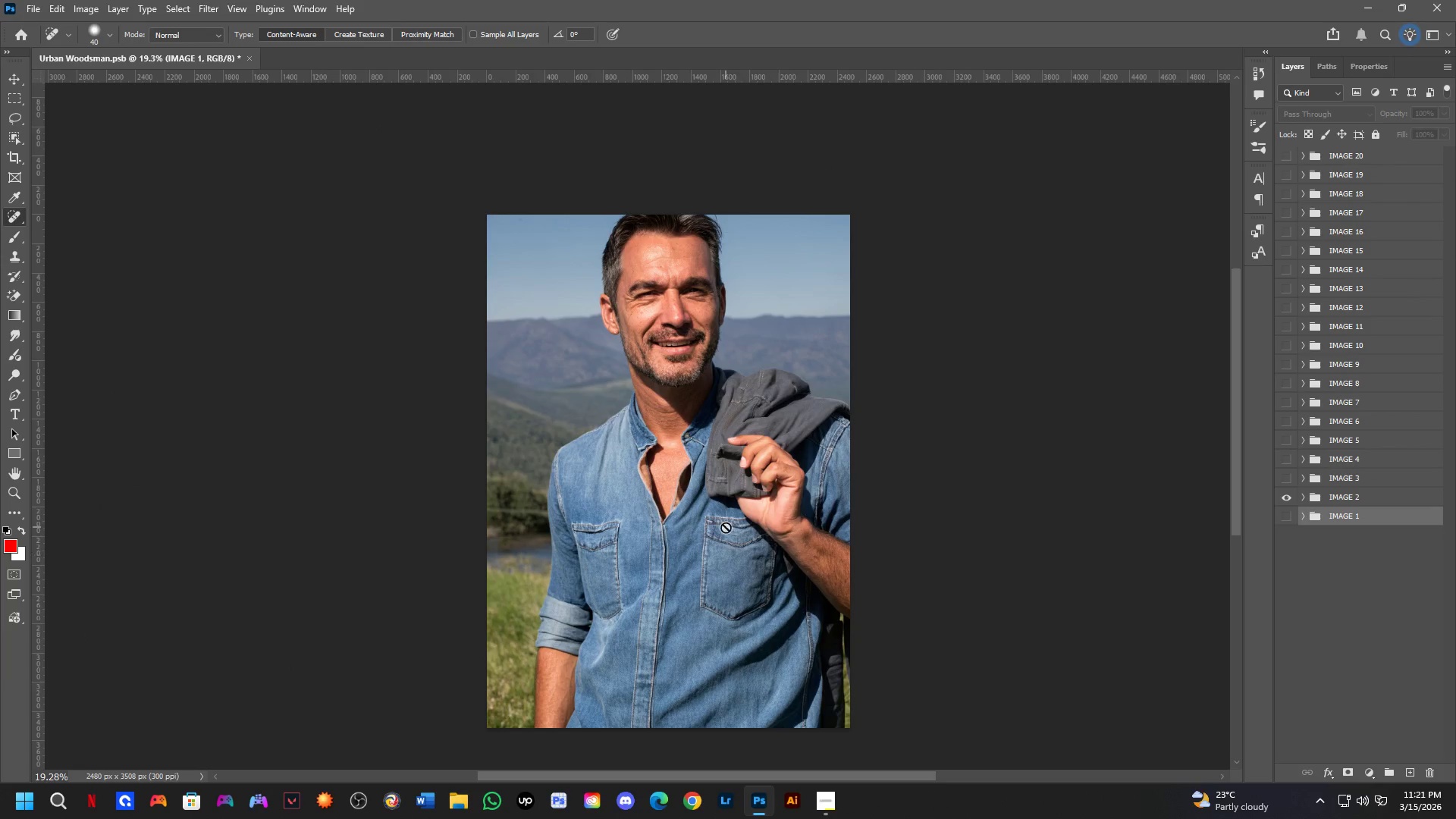 
hold_key(key=ControlLeft, duration=0.52)
left_click([726, 525])
 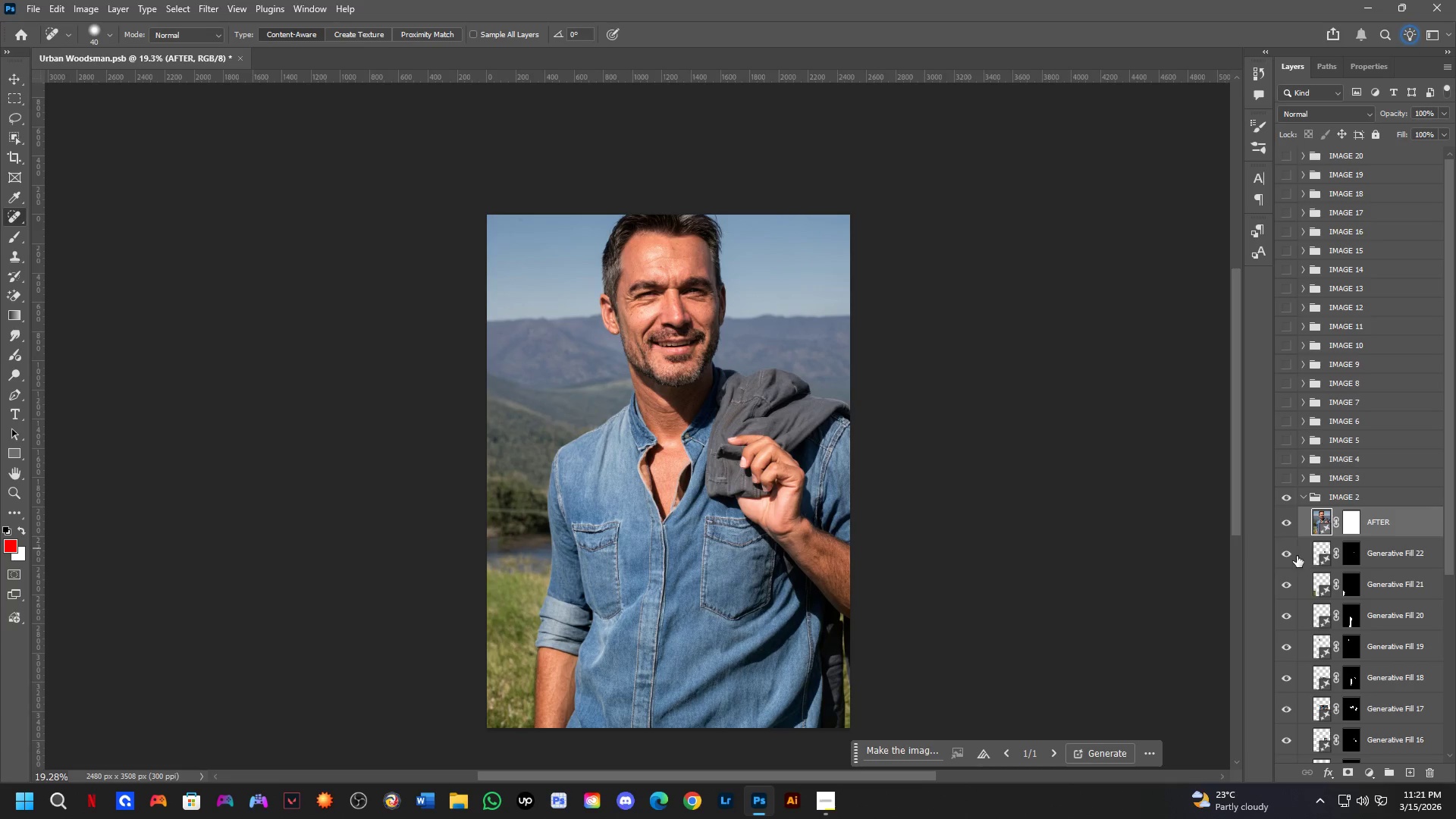 
scroll: coordinate [1288, 334], scroll_direction: down, amount: 17.0
 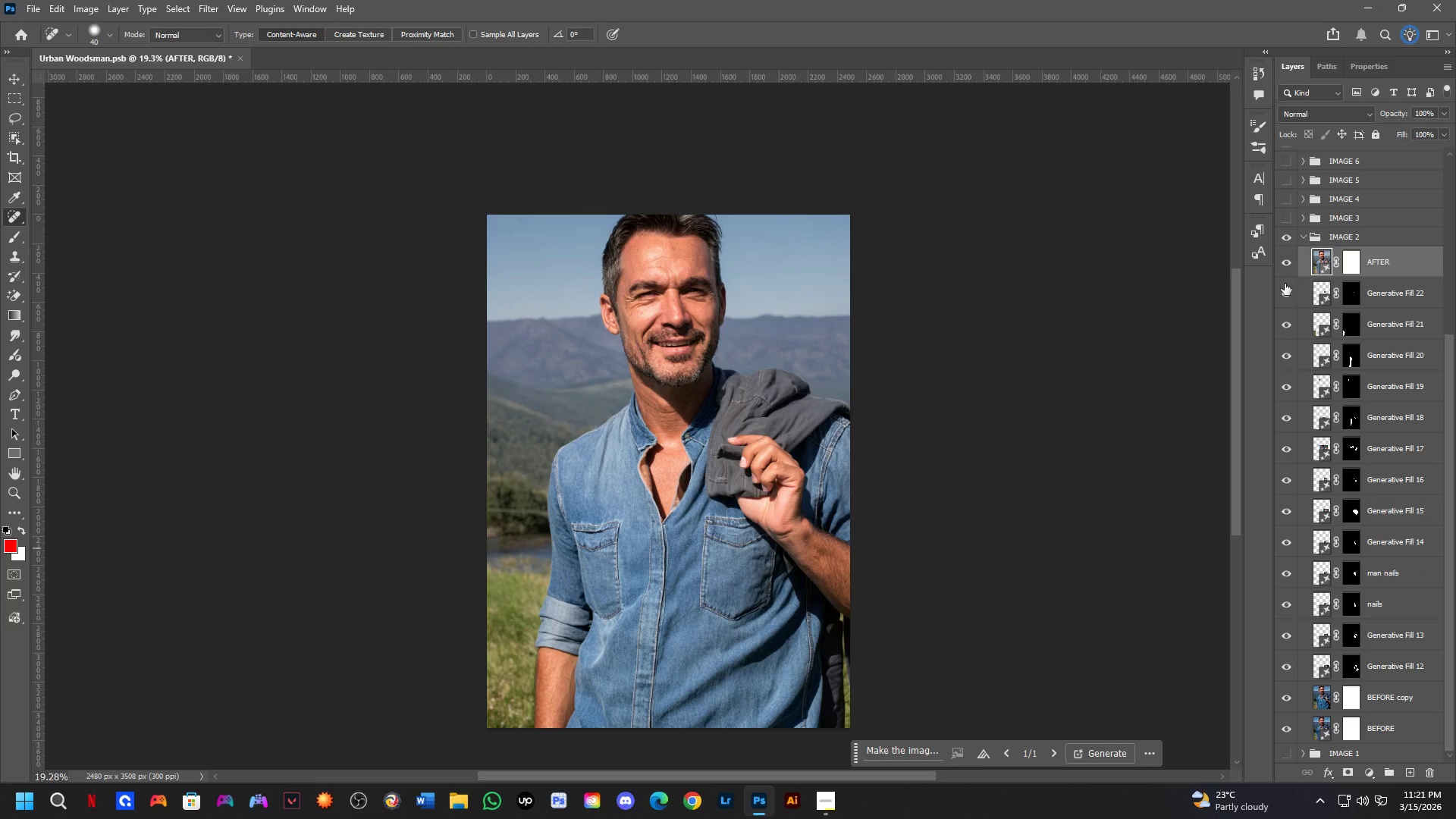 
left_click_drag(start_coordinate=[1286, 290], to_coordinate=[1287, 722])
 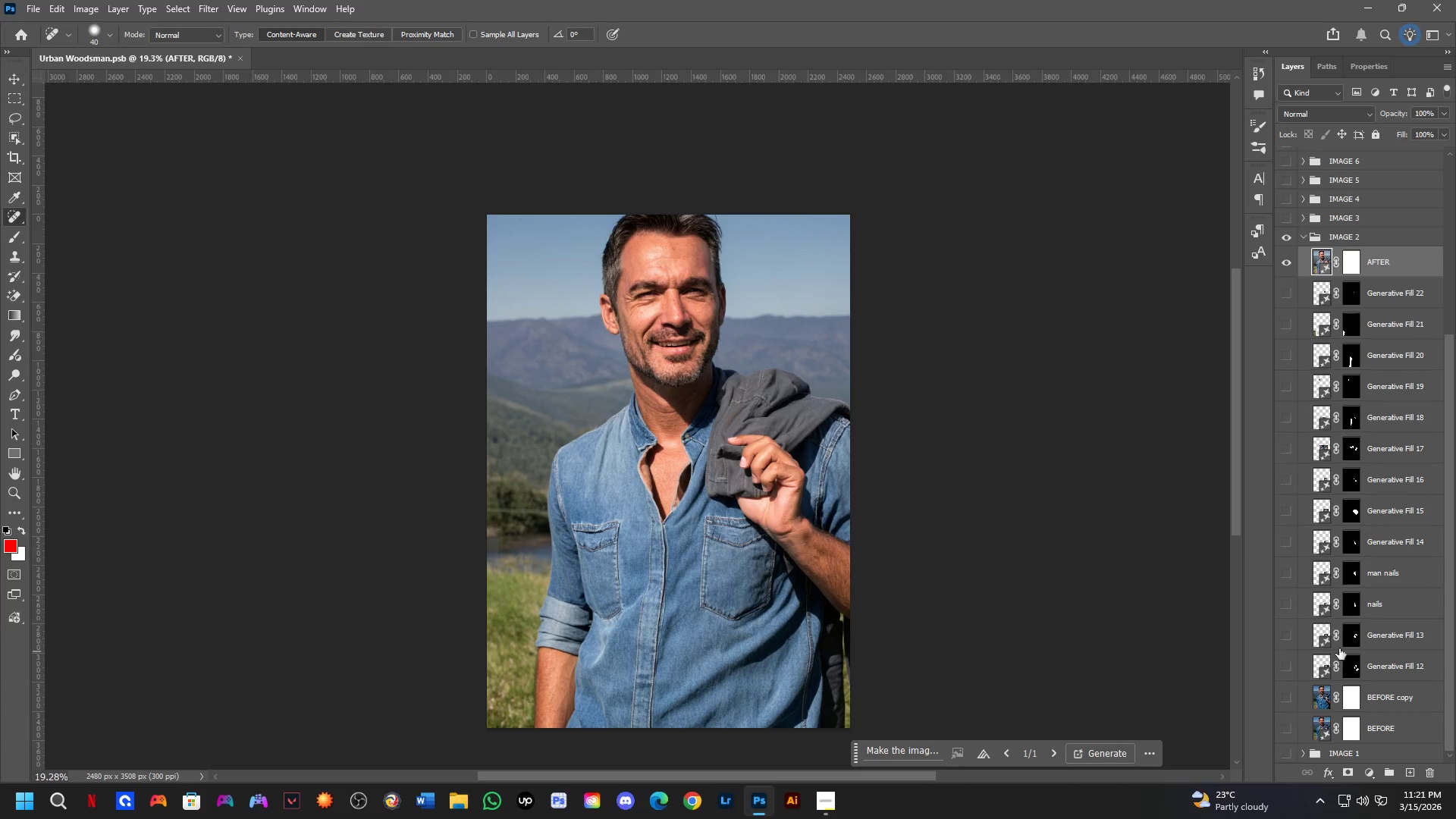 
scroll: coordinate [1299, 338], scroll_direction: down, amount: 2.0
 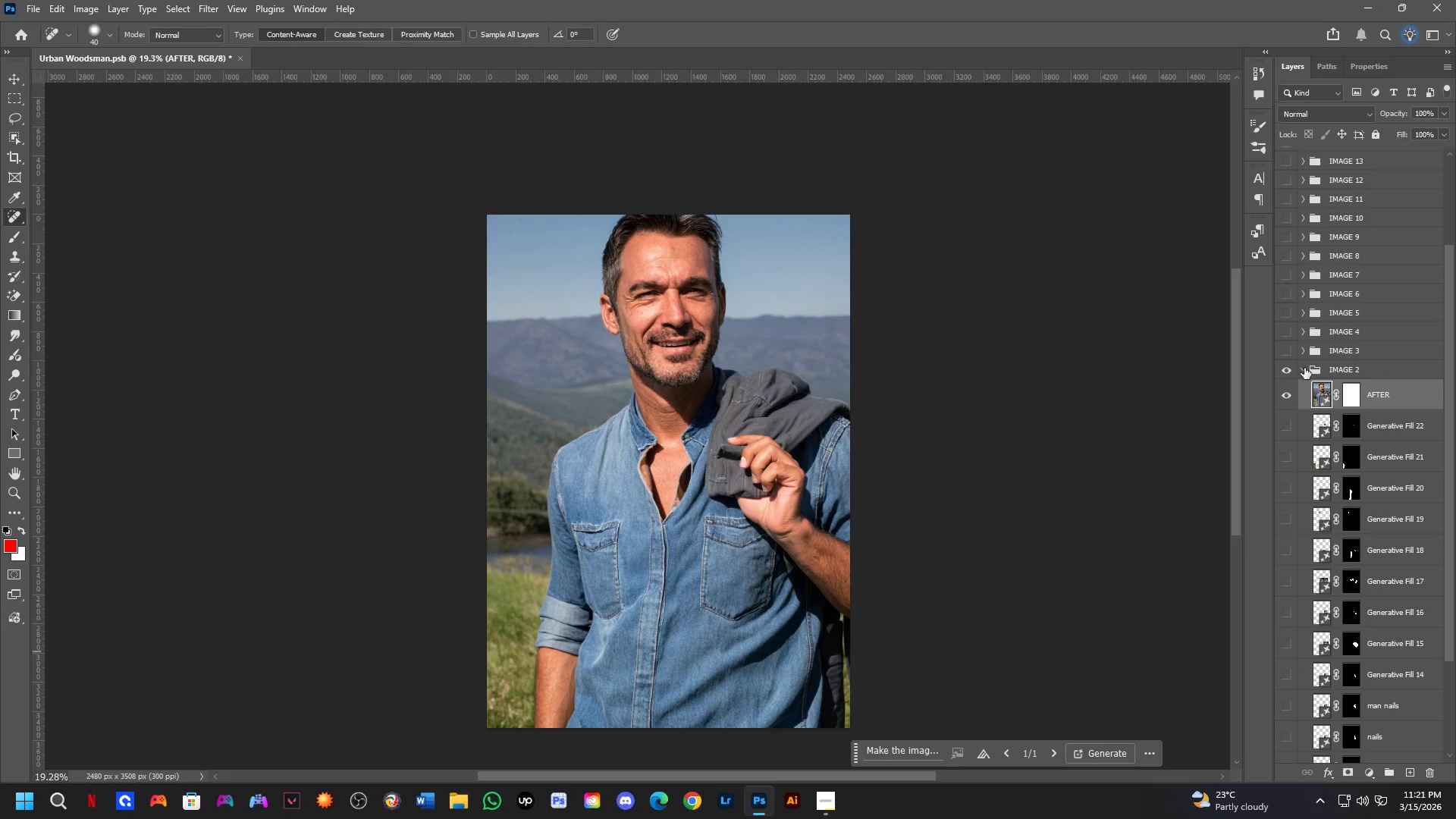 
left_click([1303, 368])
 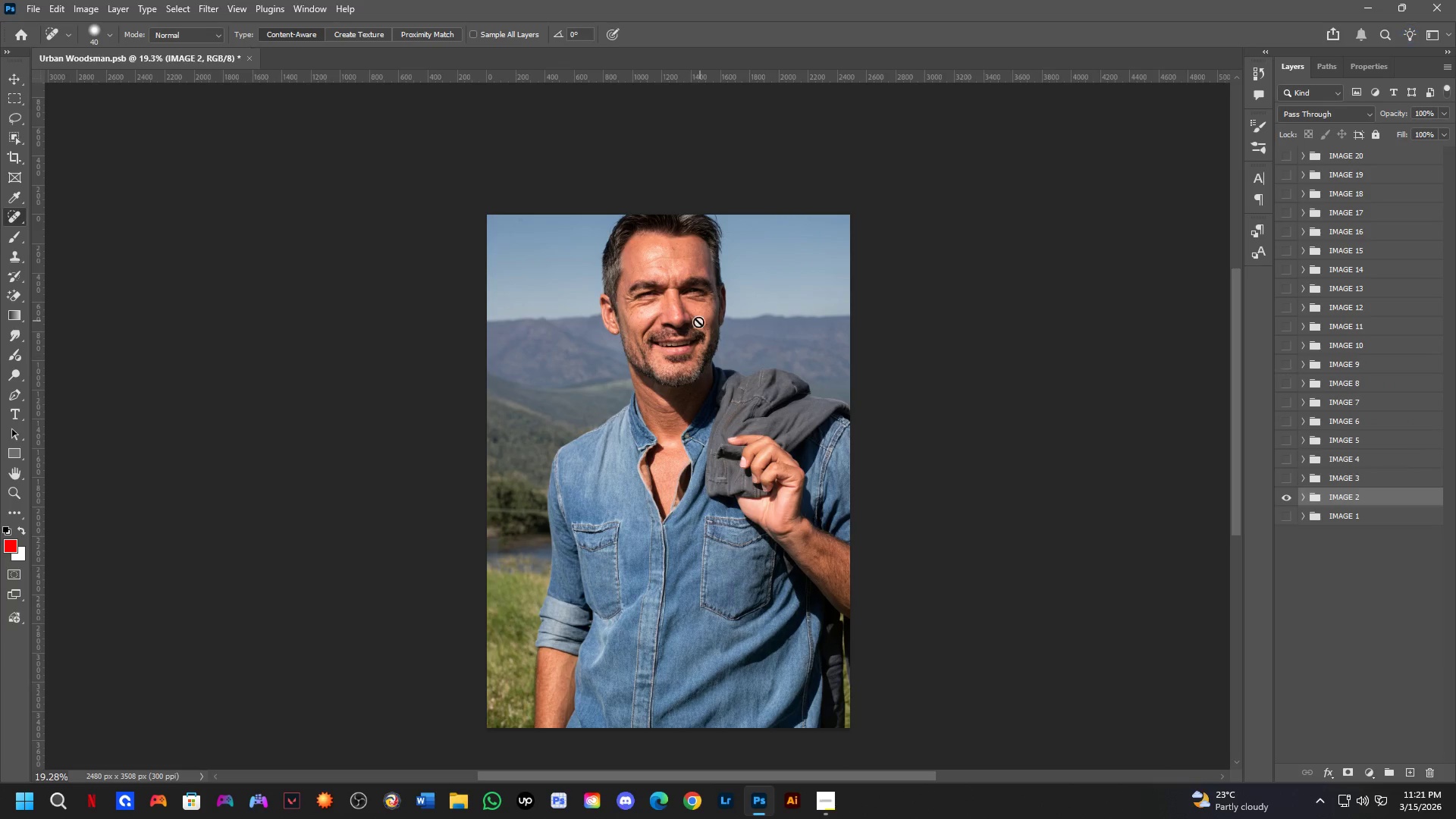 
key(Shift+ShiftLeft)
 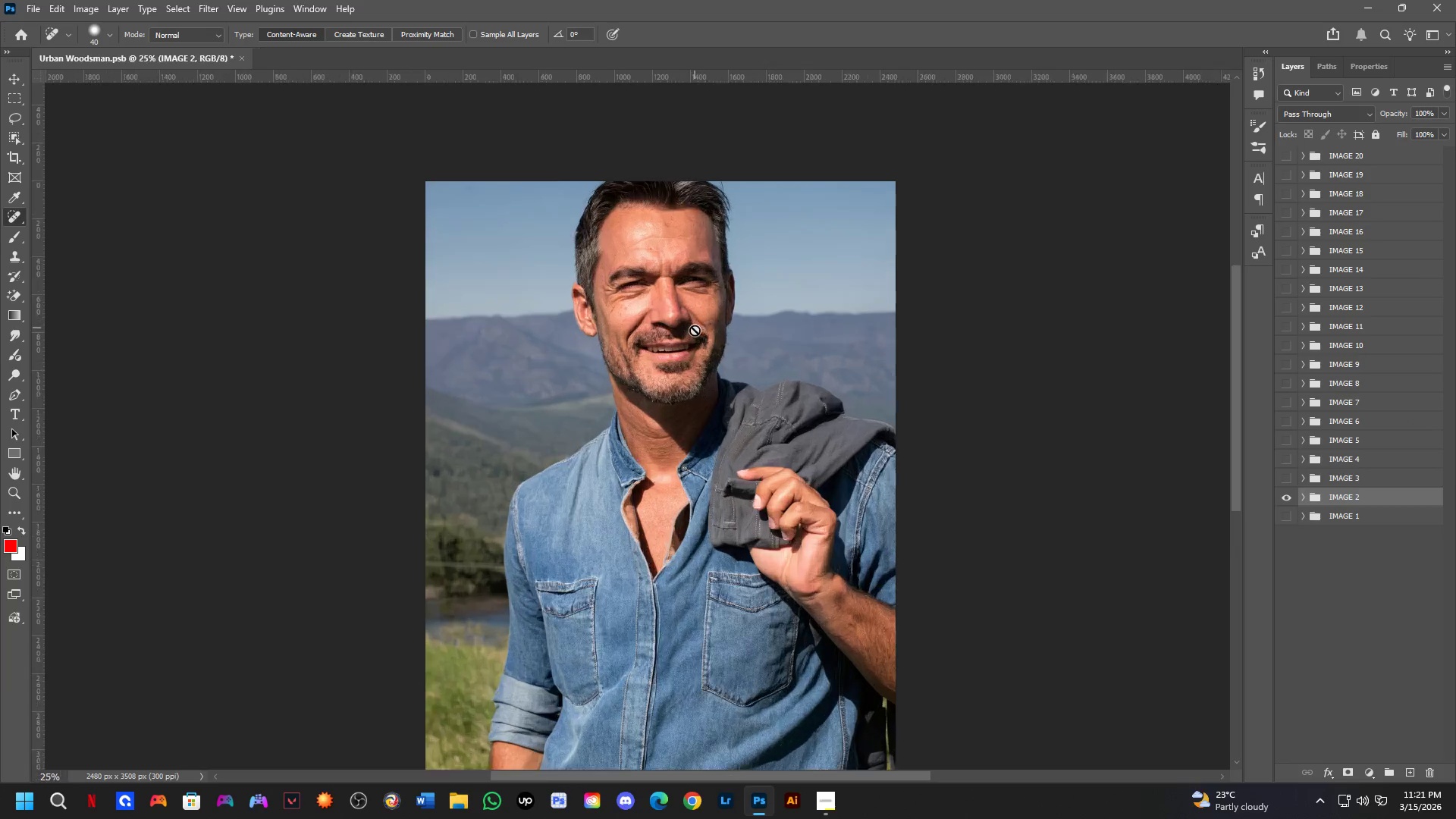 
hold_key(key=Space, duration=0.67)
 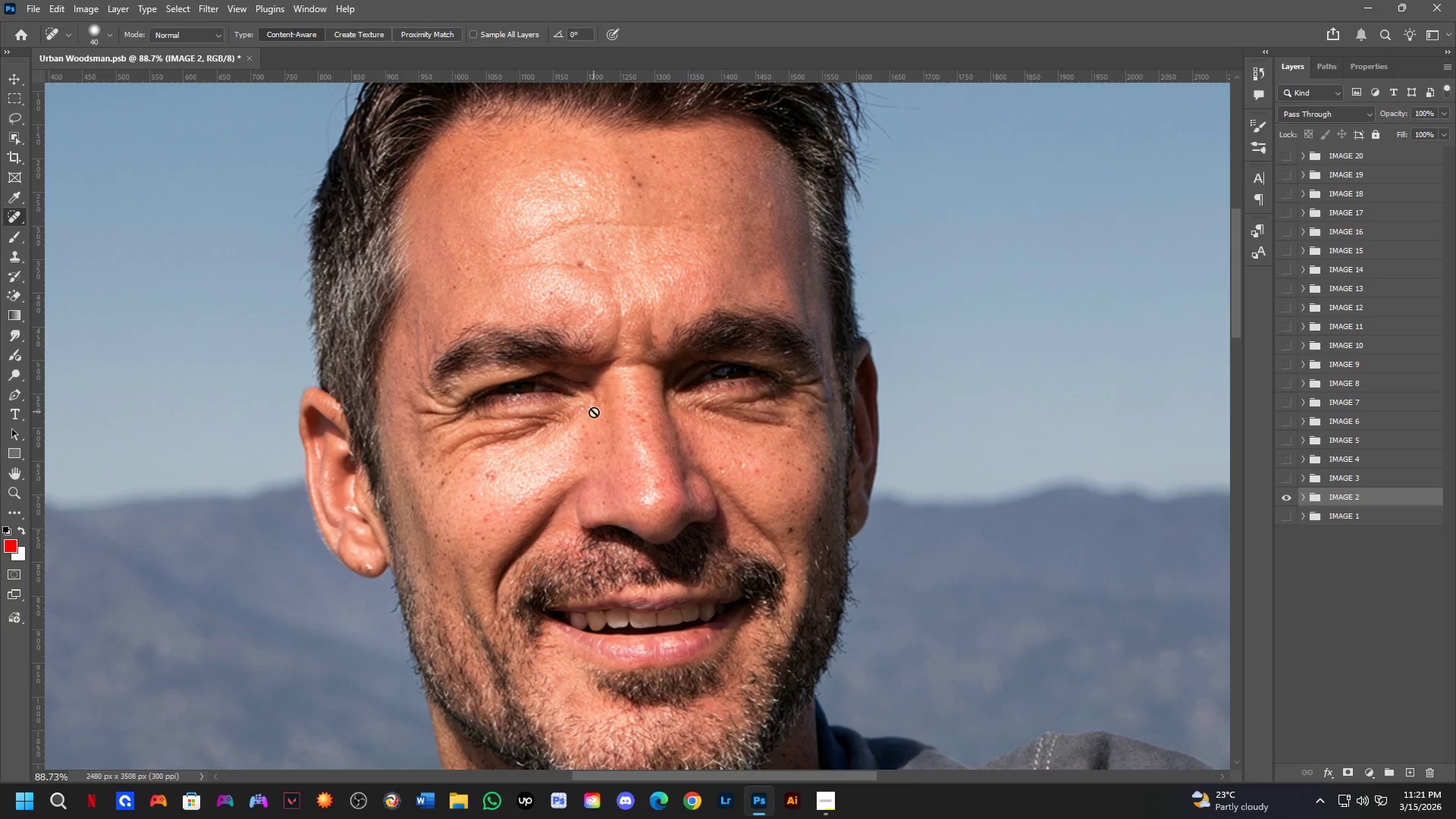 
scroll: coordinate [695, 345], scroll_direction: up, amount: 4.0
 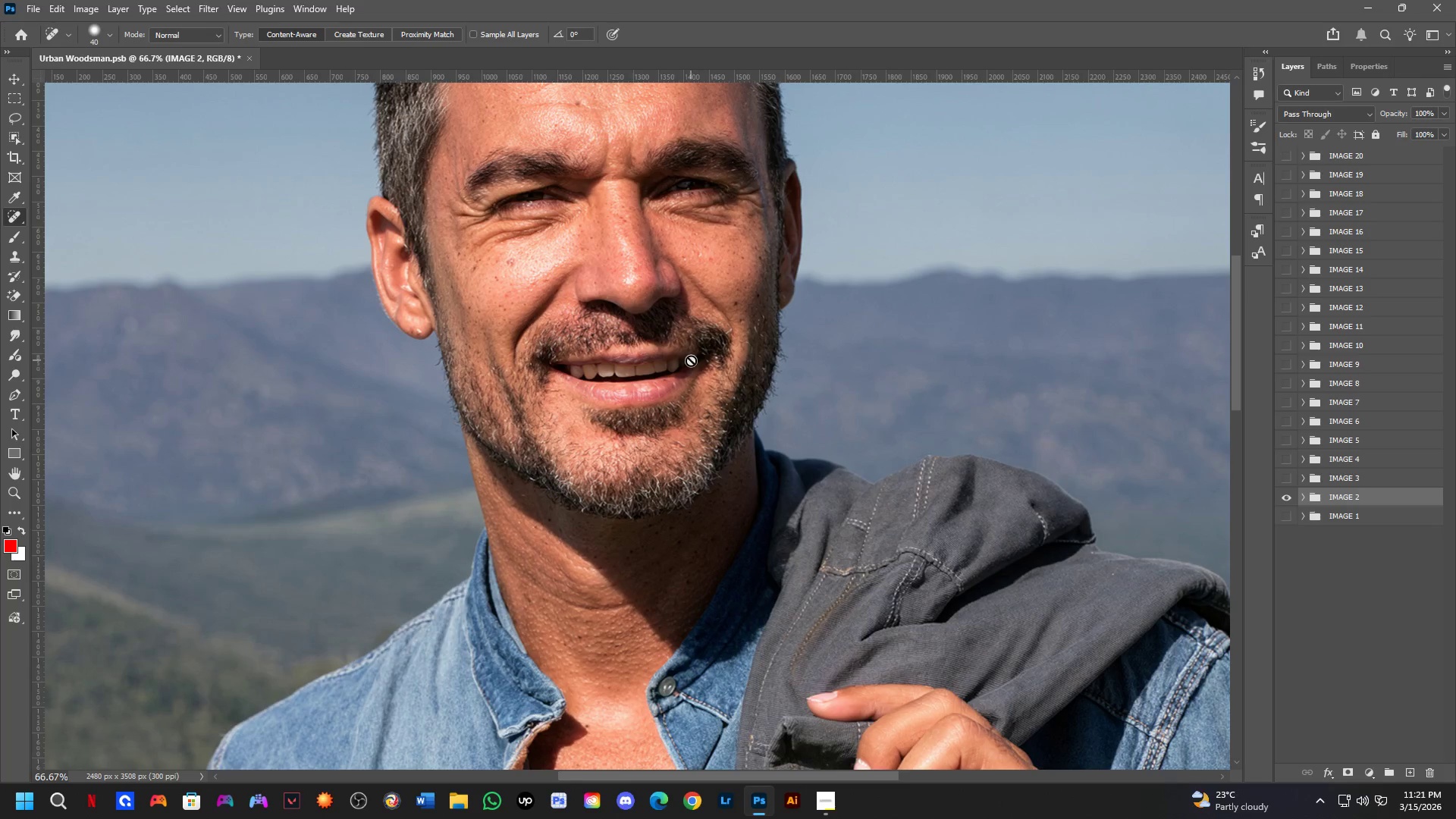 
left_click_drag(start_coordinate=[657, 342], to_coordinate=[661, 535])
 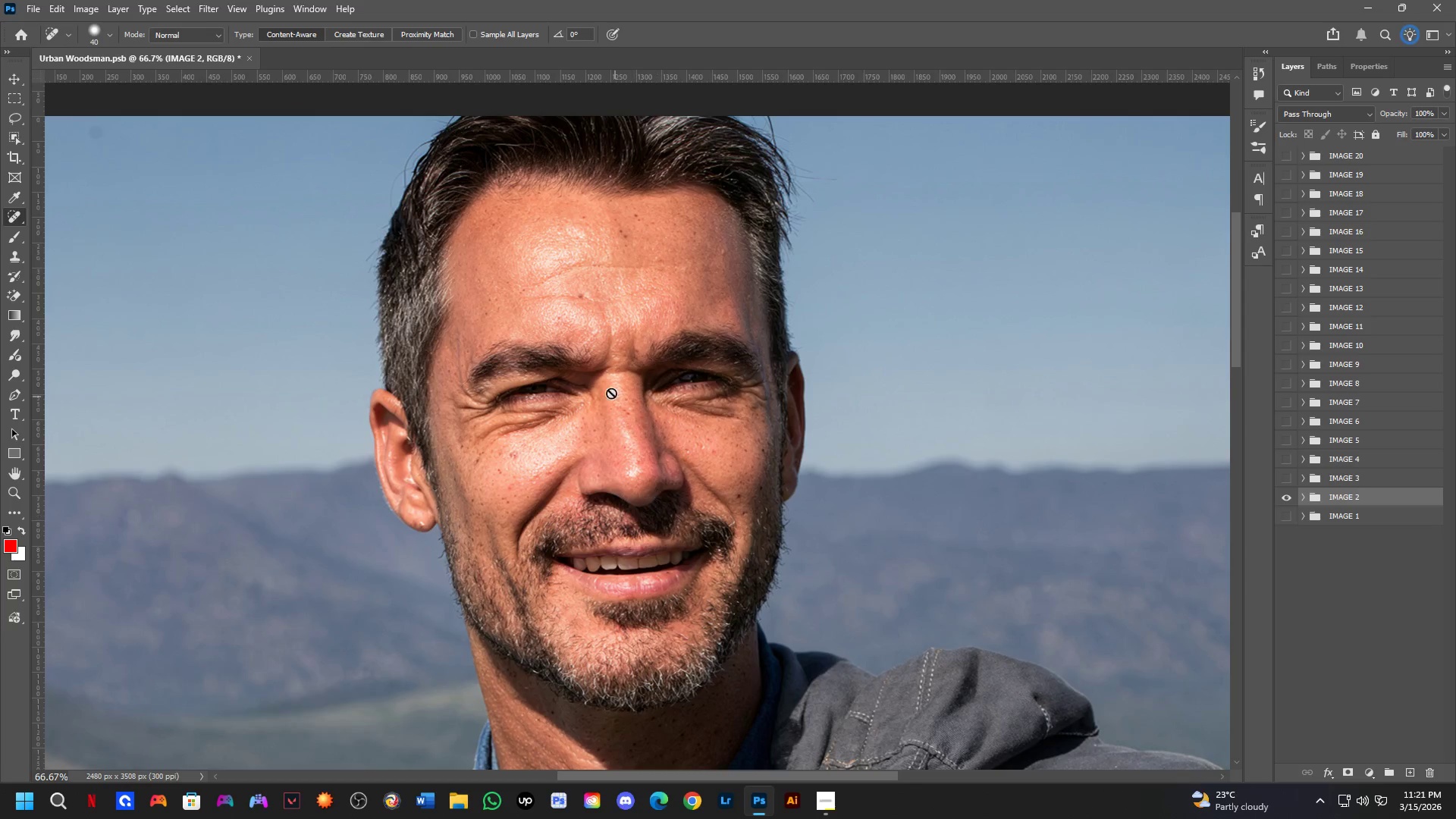 
hold_key(key=Space, duration=0.73)
 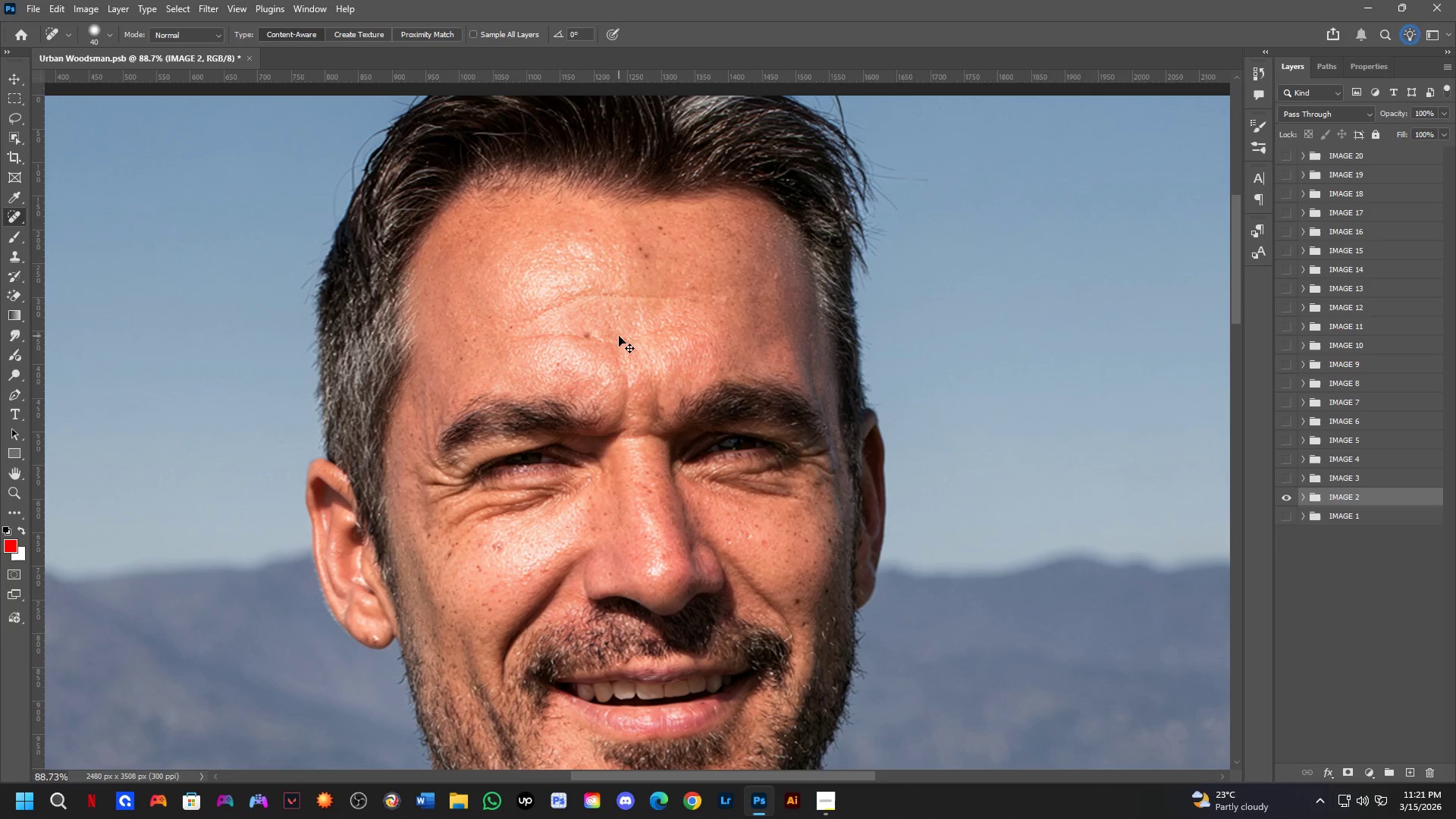 
scroll: coordinate [573, 401], scroll_direction: up, amount: 3.0
 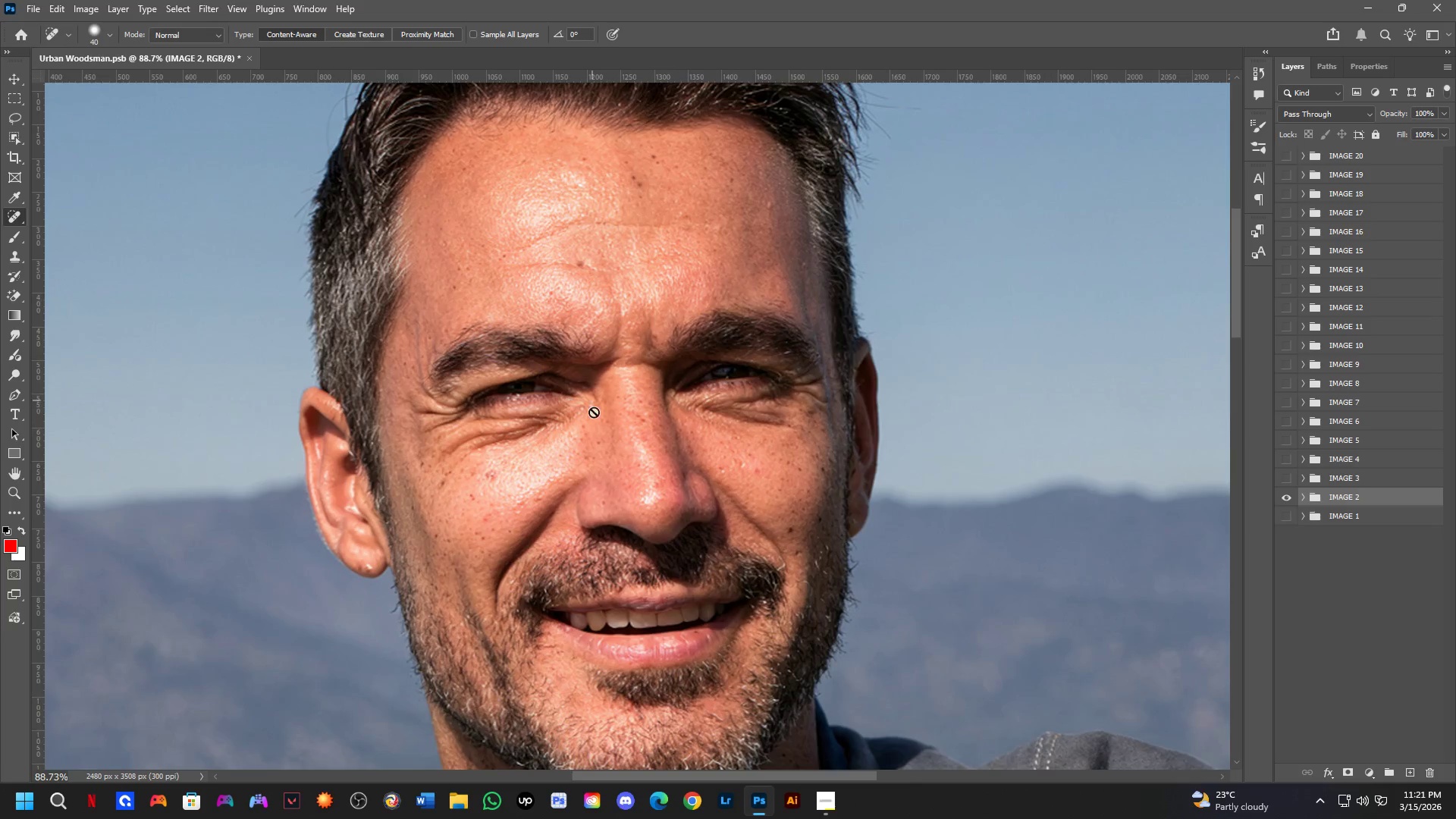 
left_click_drag(start_coordinate=[592, 398], to_coordinate=[599, 469])
 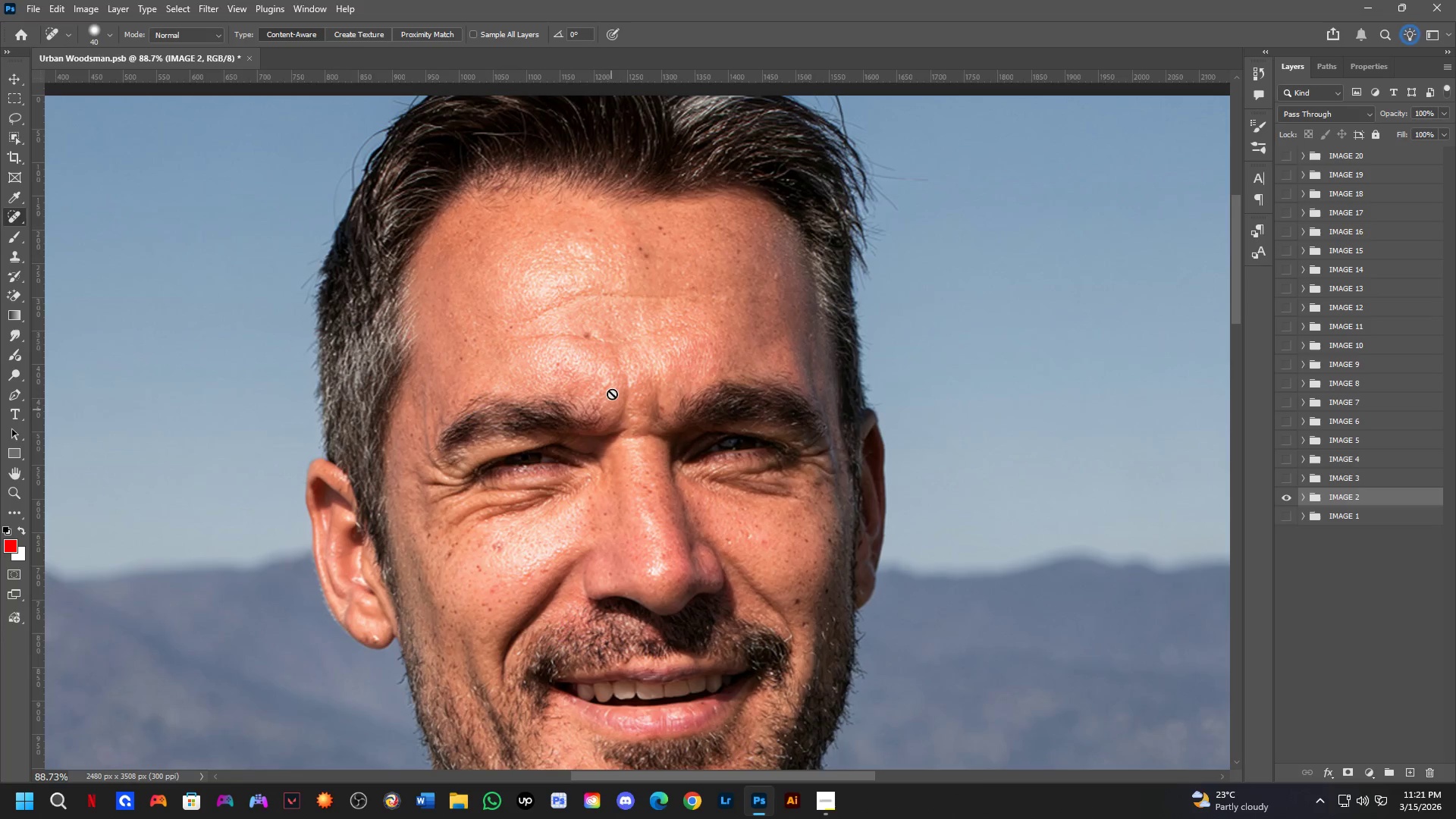 
hold_key(key=ControlLeft, duration=0.75)
left_click([620, 336])
 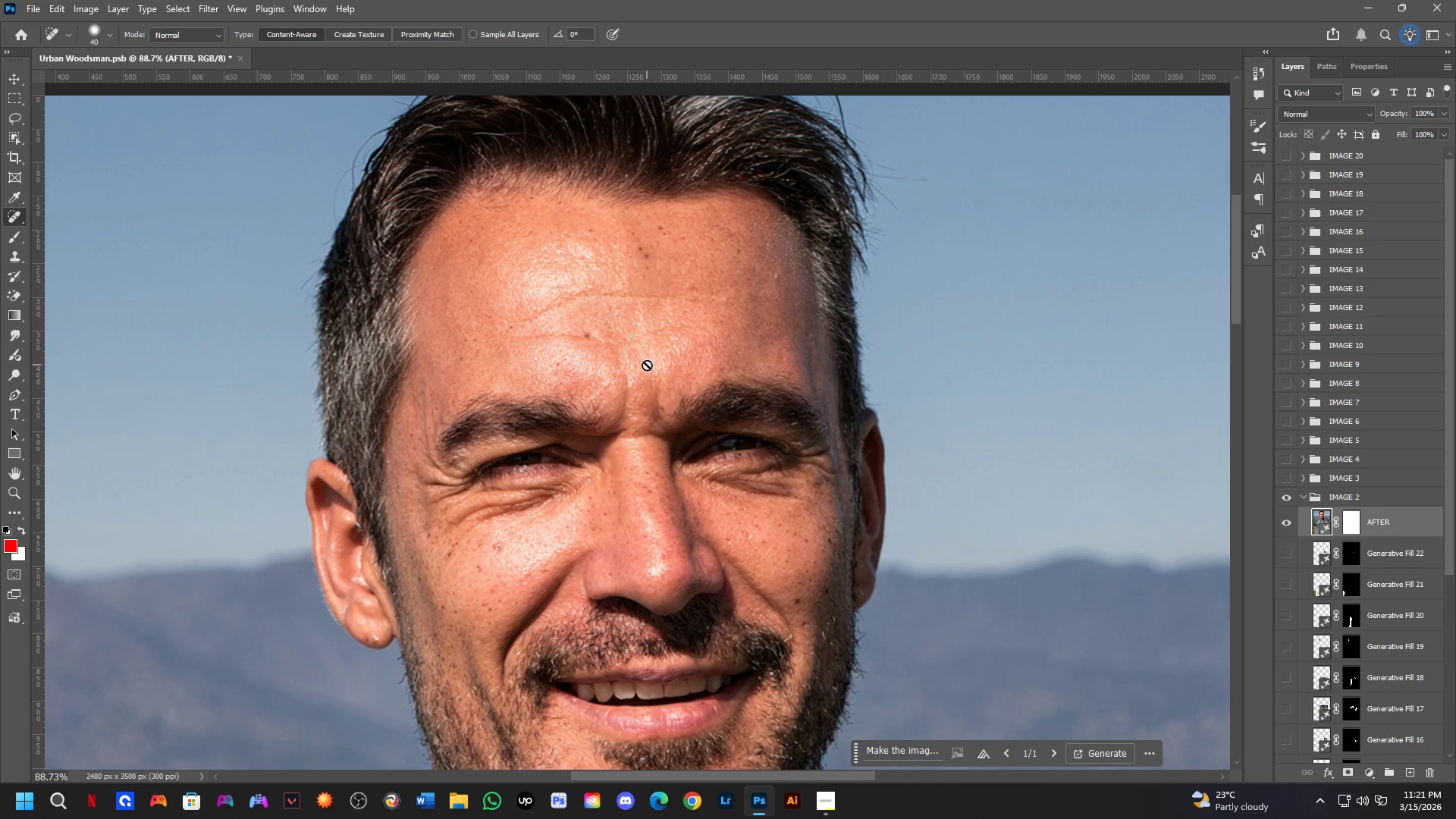 
key(Alt+AltLeft)
 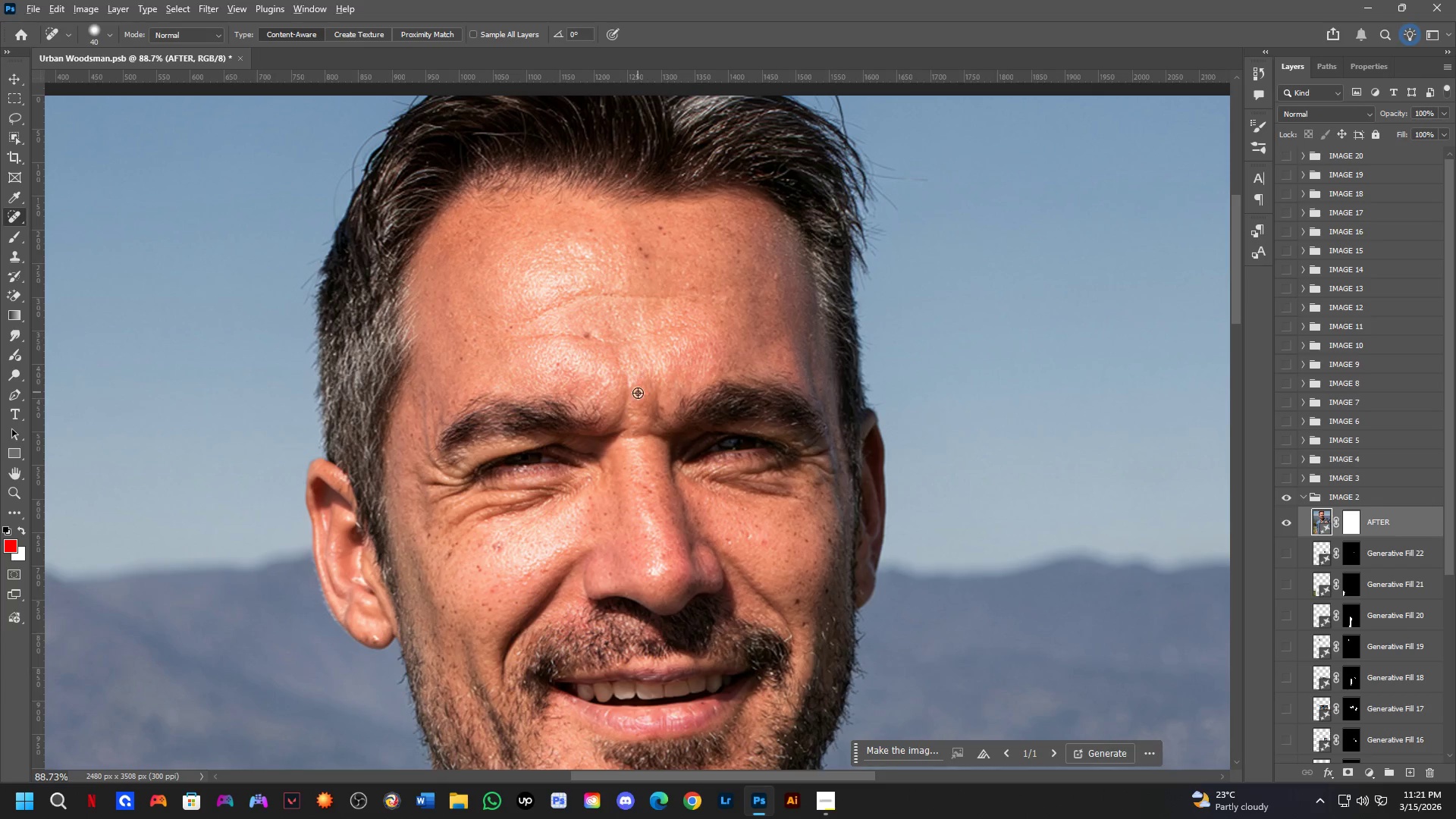 
key(Alt+Tab)